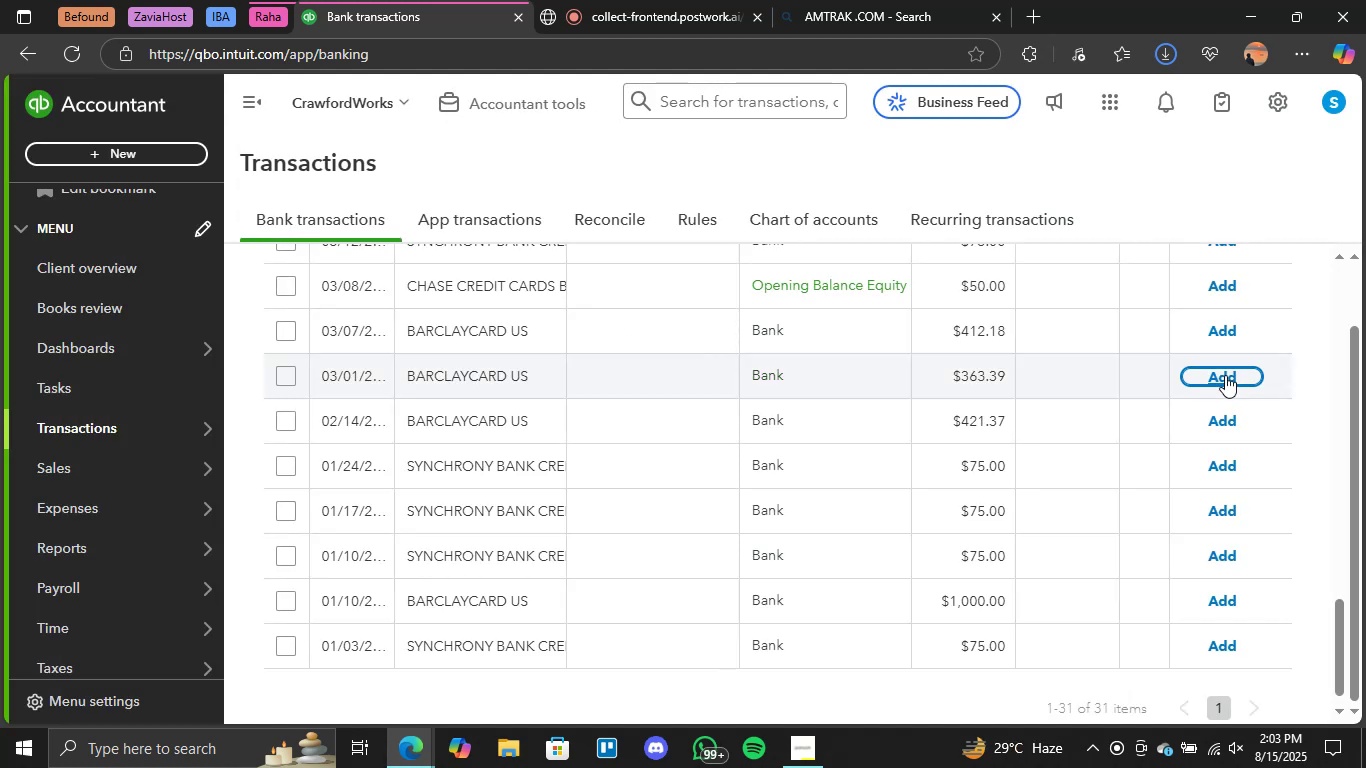 
left_click([1224, 285])
 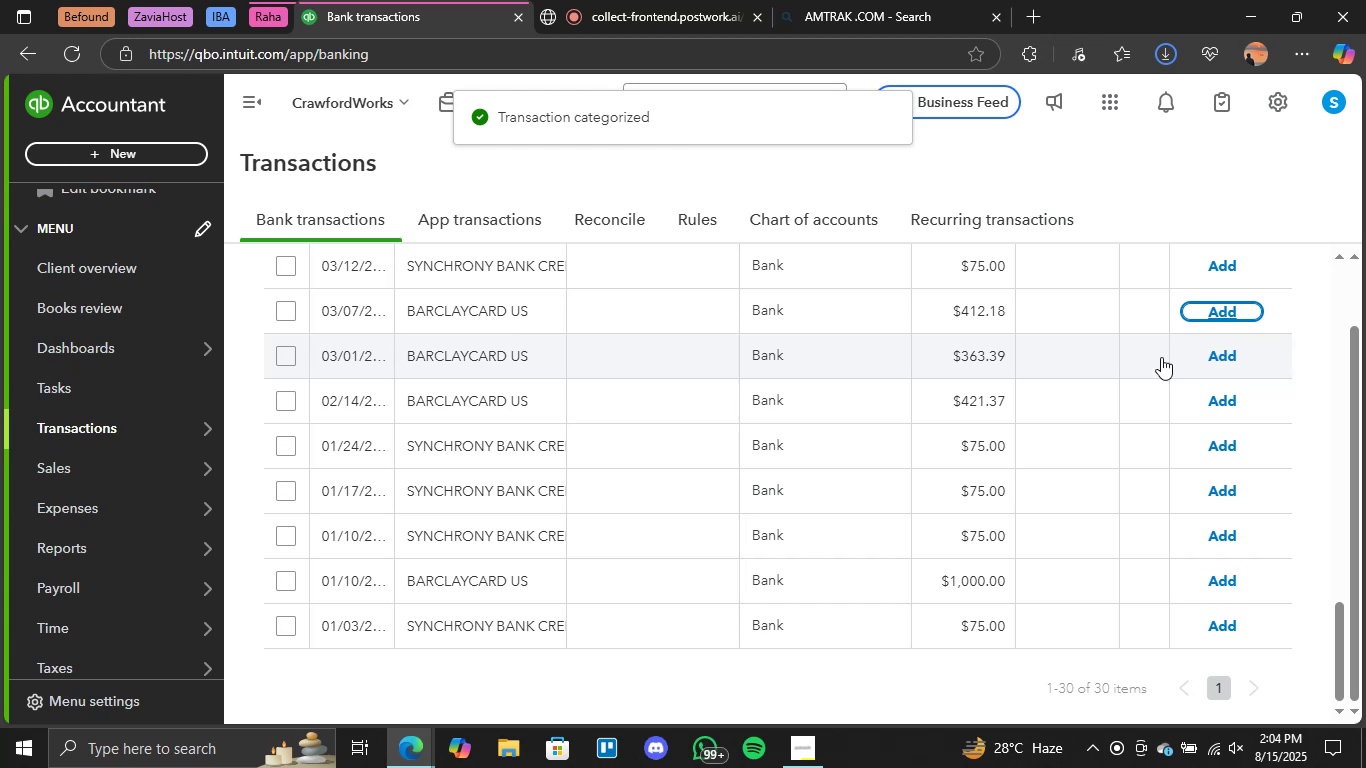 
wait(10.55)
 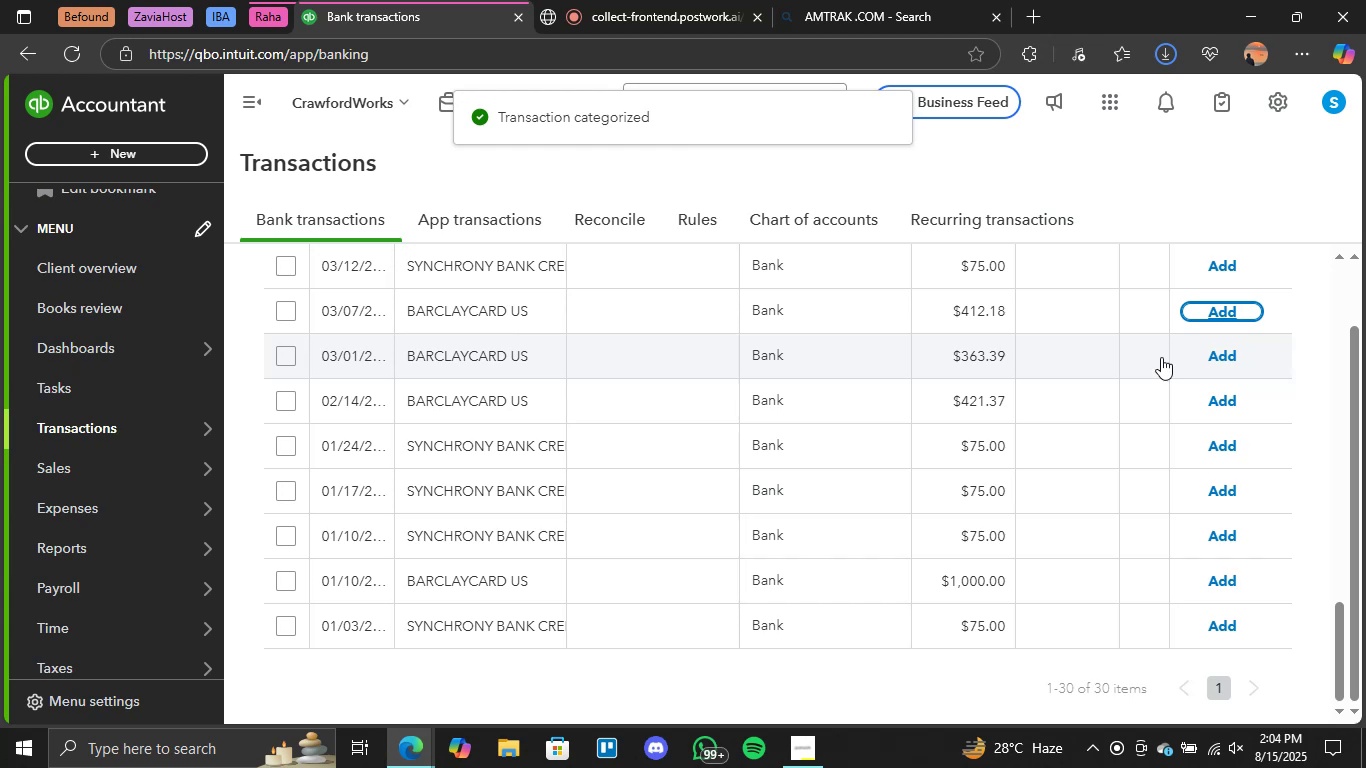 
scroll: coordinate [1118, 398], scroll_direction: up, amount: 2.0
 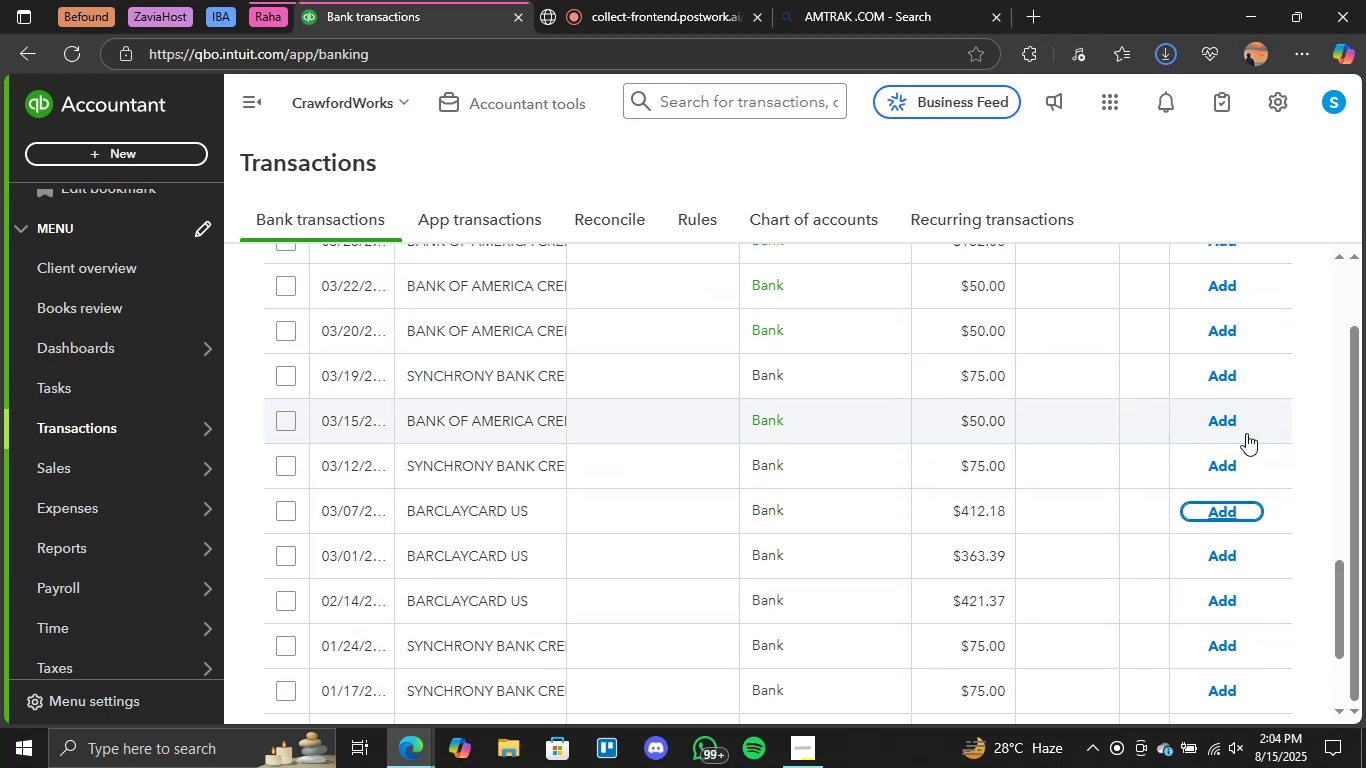 
left_click([1218, 421])
 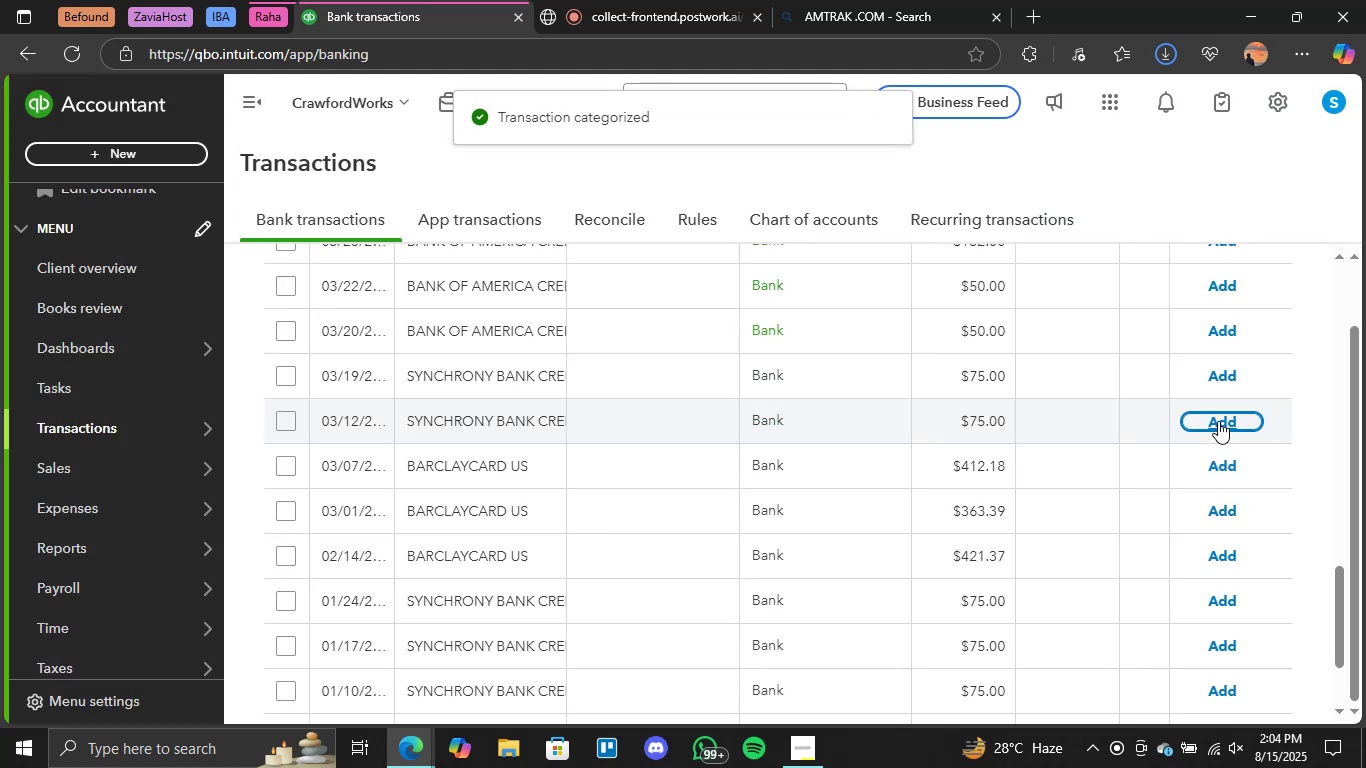 
wait(6.11)
 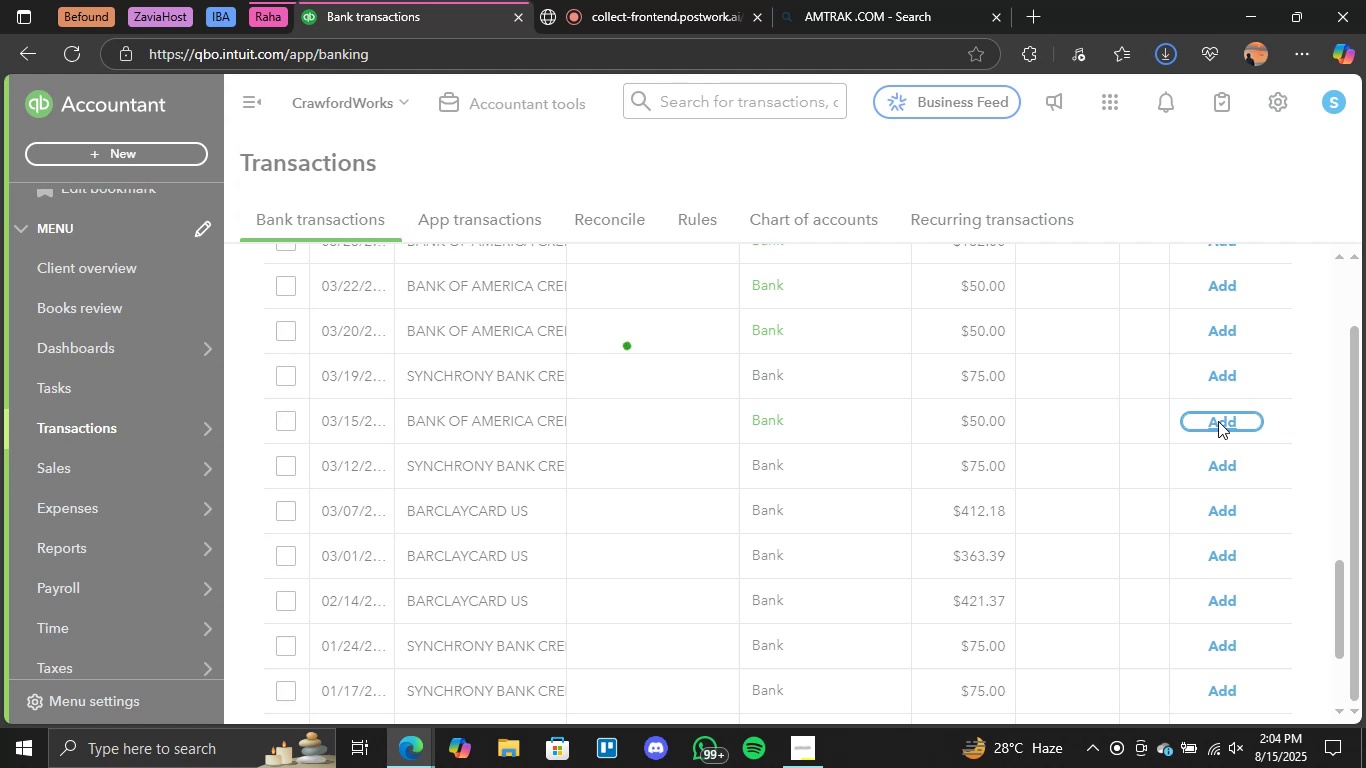 
scroll: coordinate [1220, 415], scroll_direction: up, amount: 1.0
 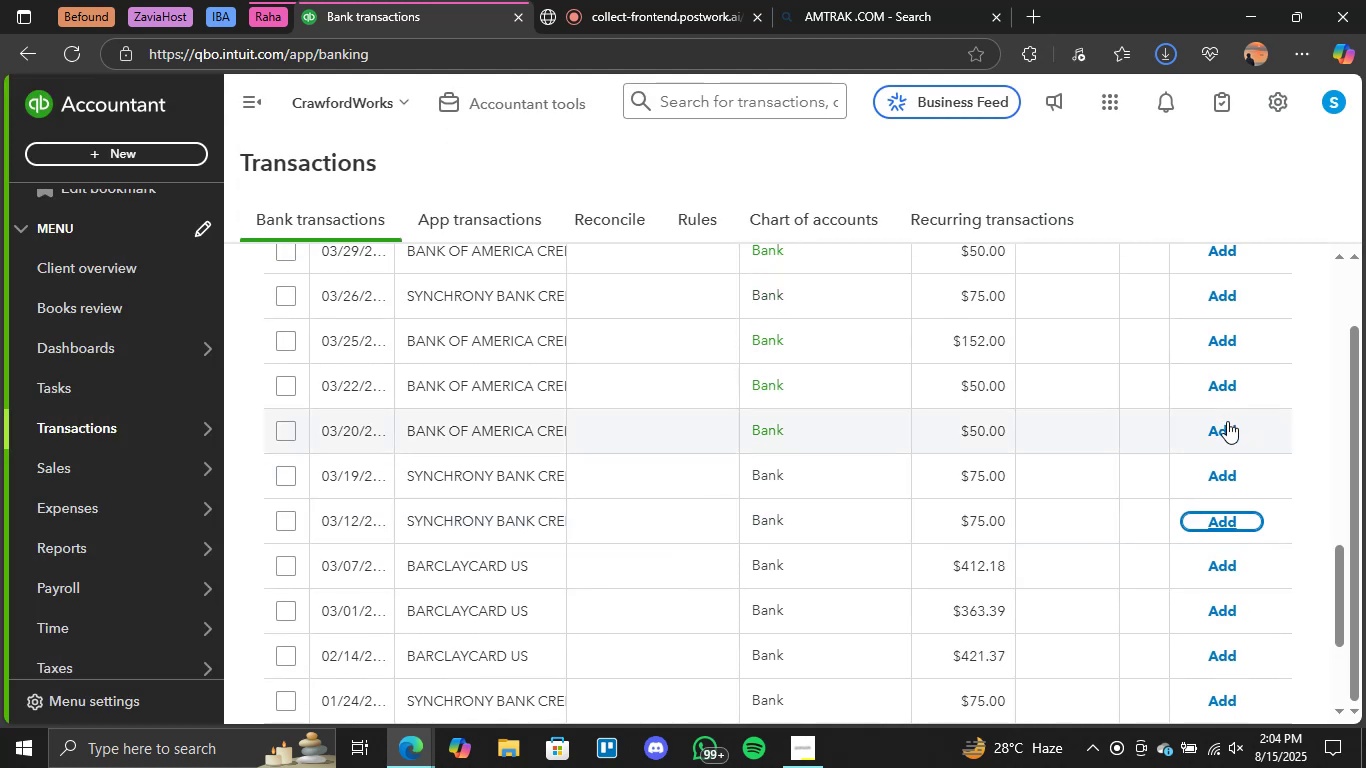 
left_click([1226, 431])
 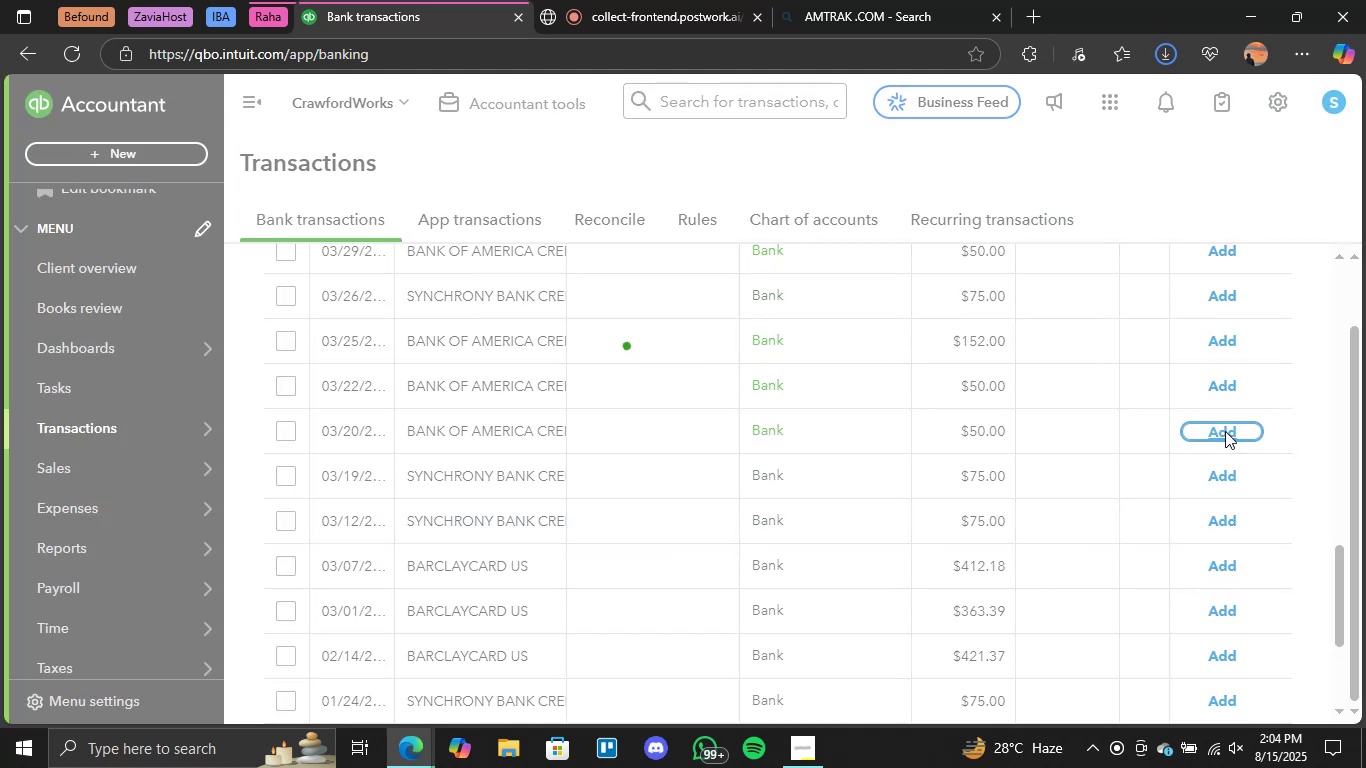 
scroll: coordinate [1225, 431], scroll_direction: up, amount: 1.0
 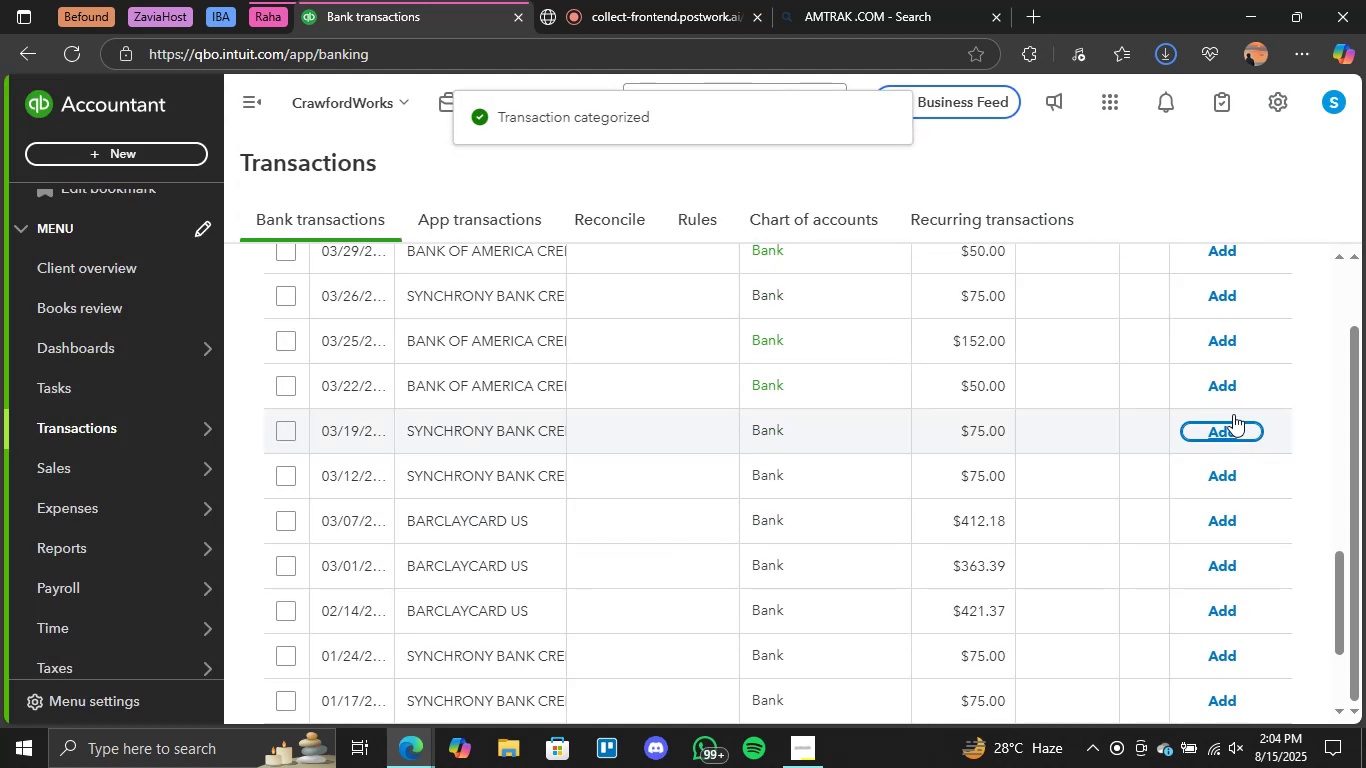 
left_click([1224, 387])
 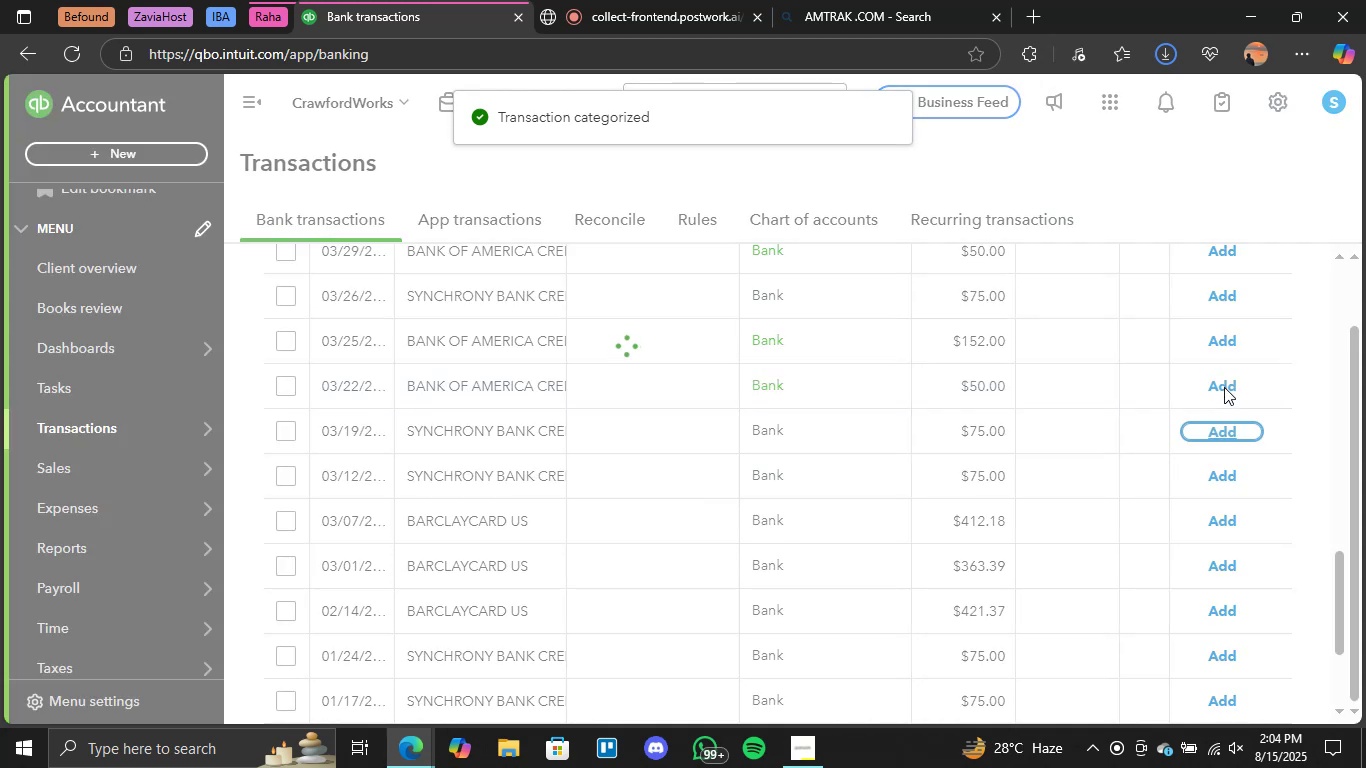 
wait(9.06)
 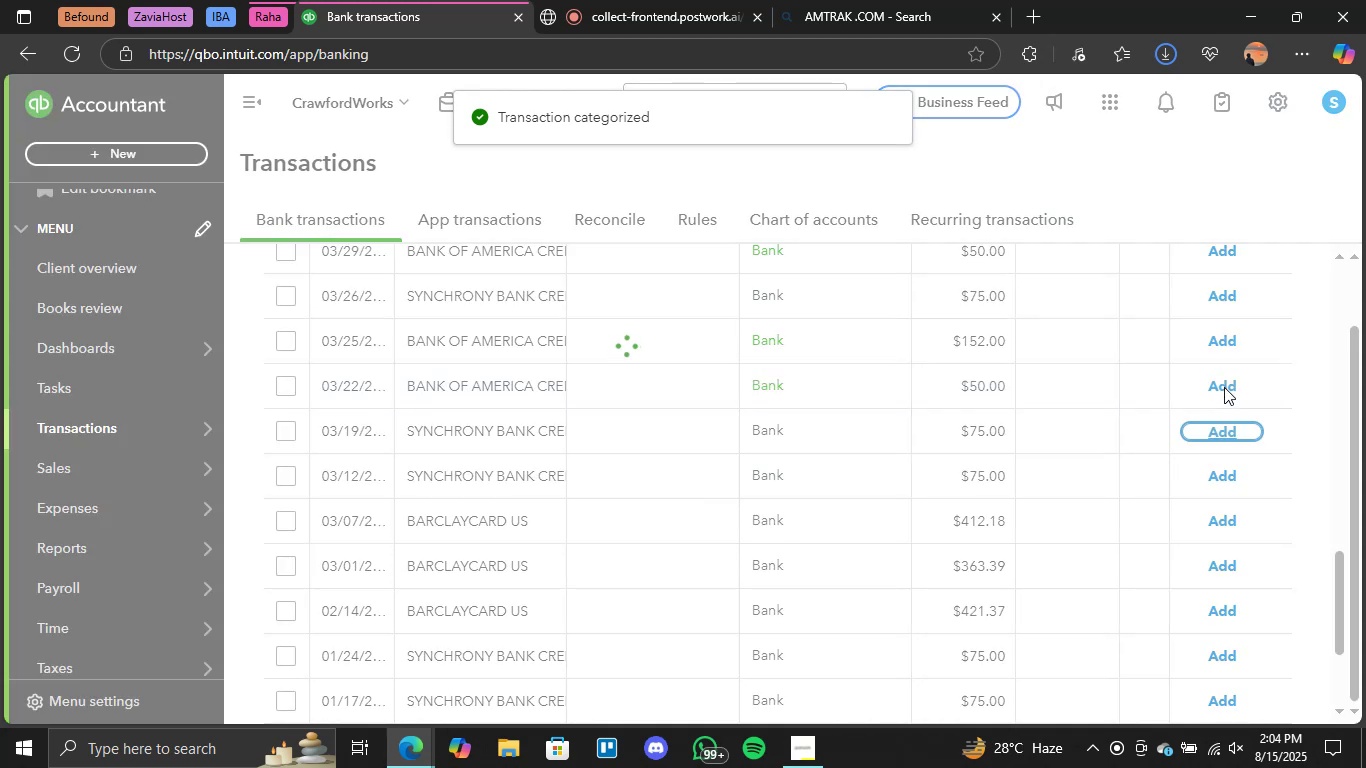 
scroll: coordinate [1226, 392], scroll_direction: up, amount: 1.0
 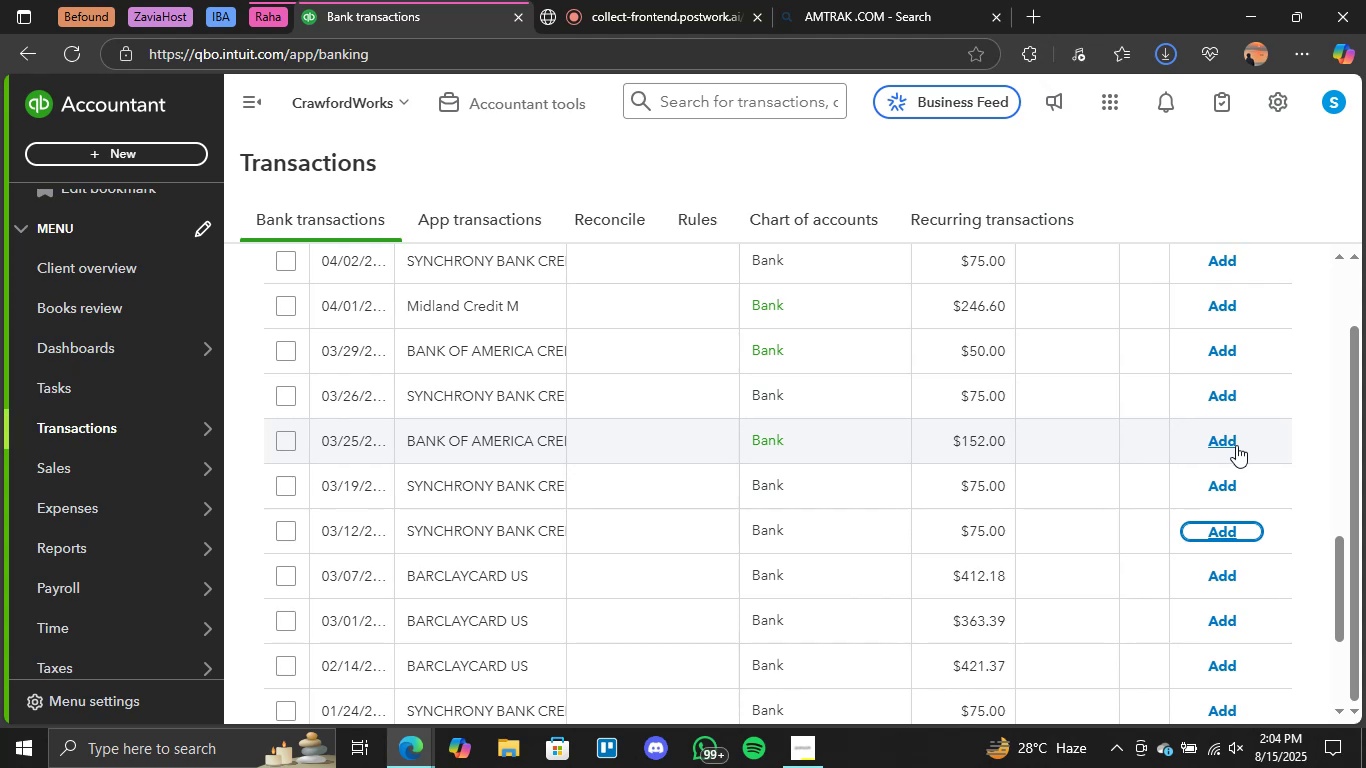 
left_click([1225, 442])
 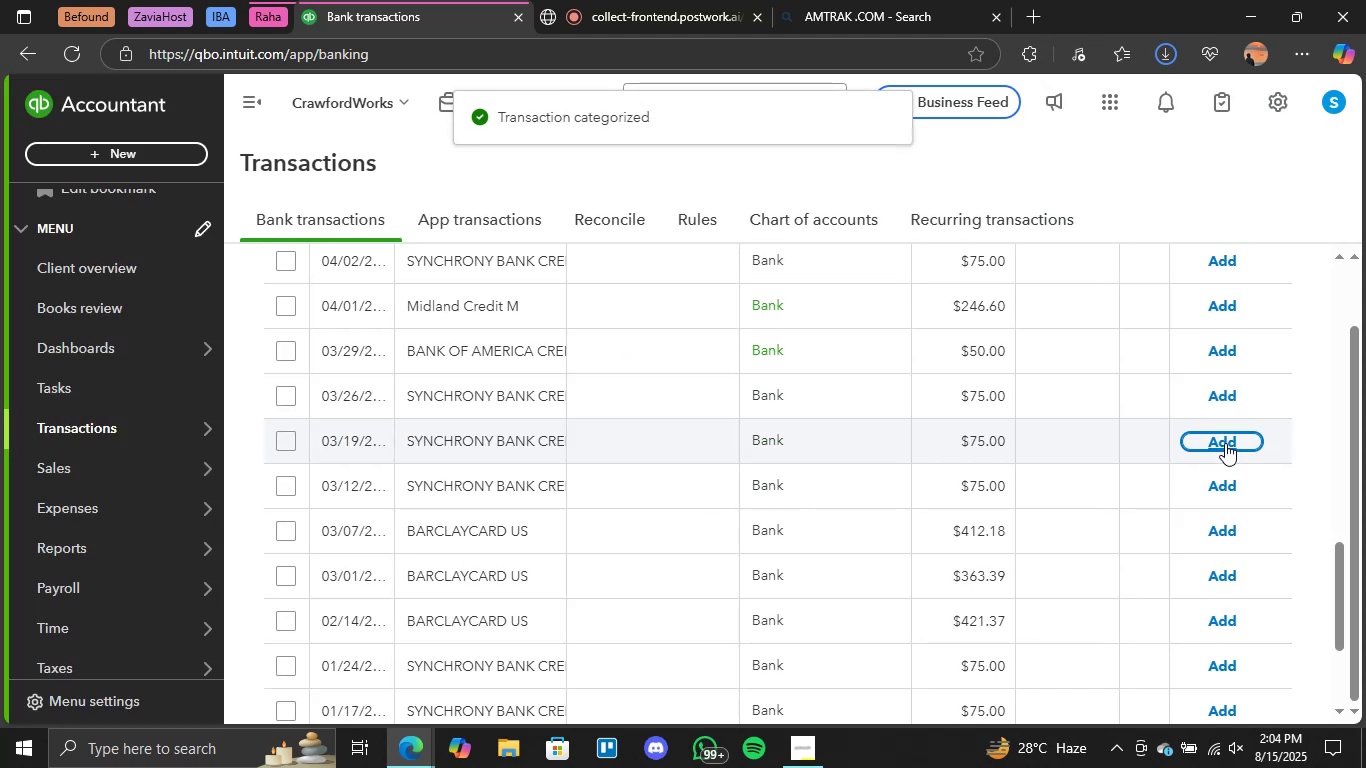 
wait(9.9)
 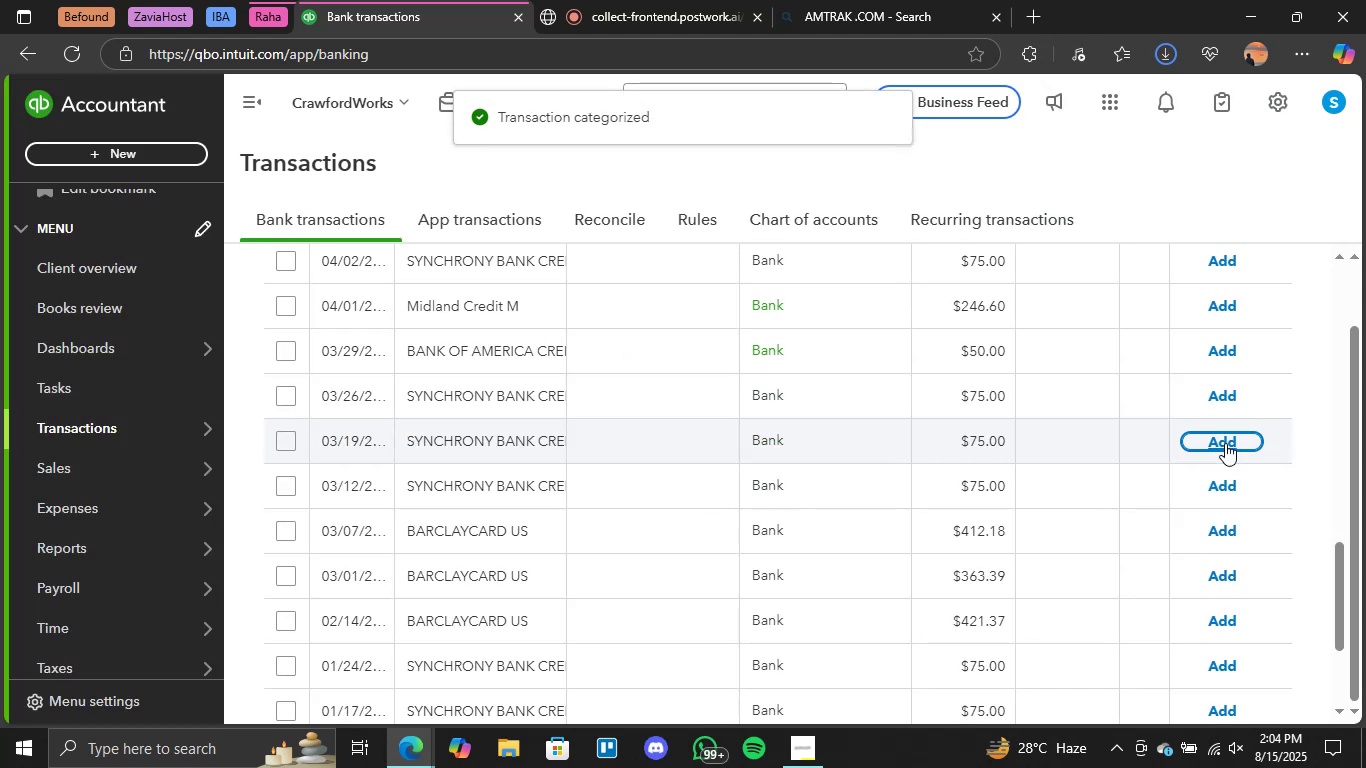 
scroll: coordinate [1205, 525], scroll_direction: up, amount: 7.0
 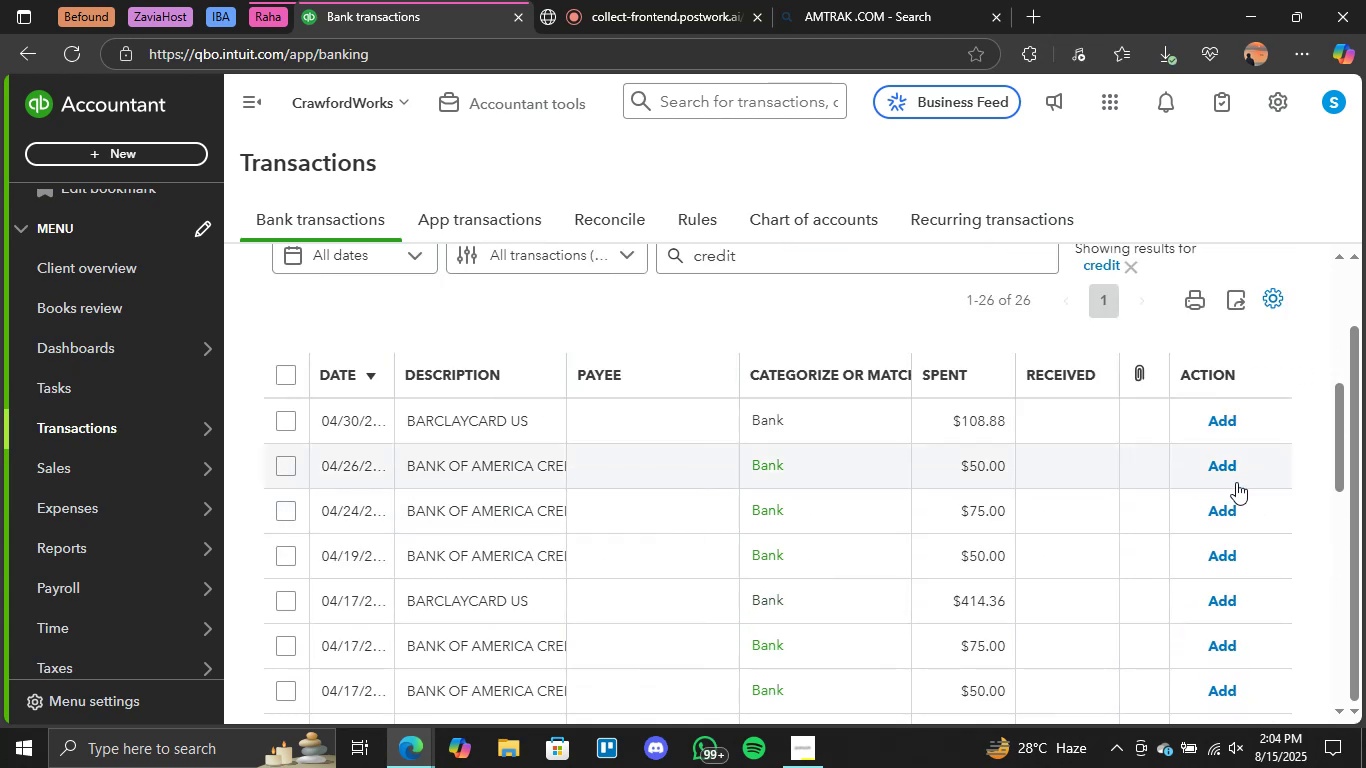 
left_click([1225, 468])
 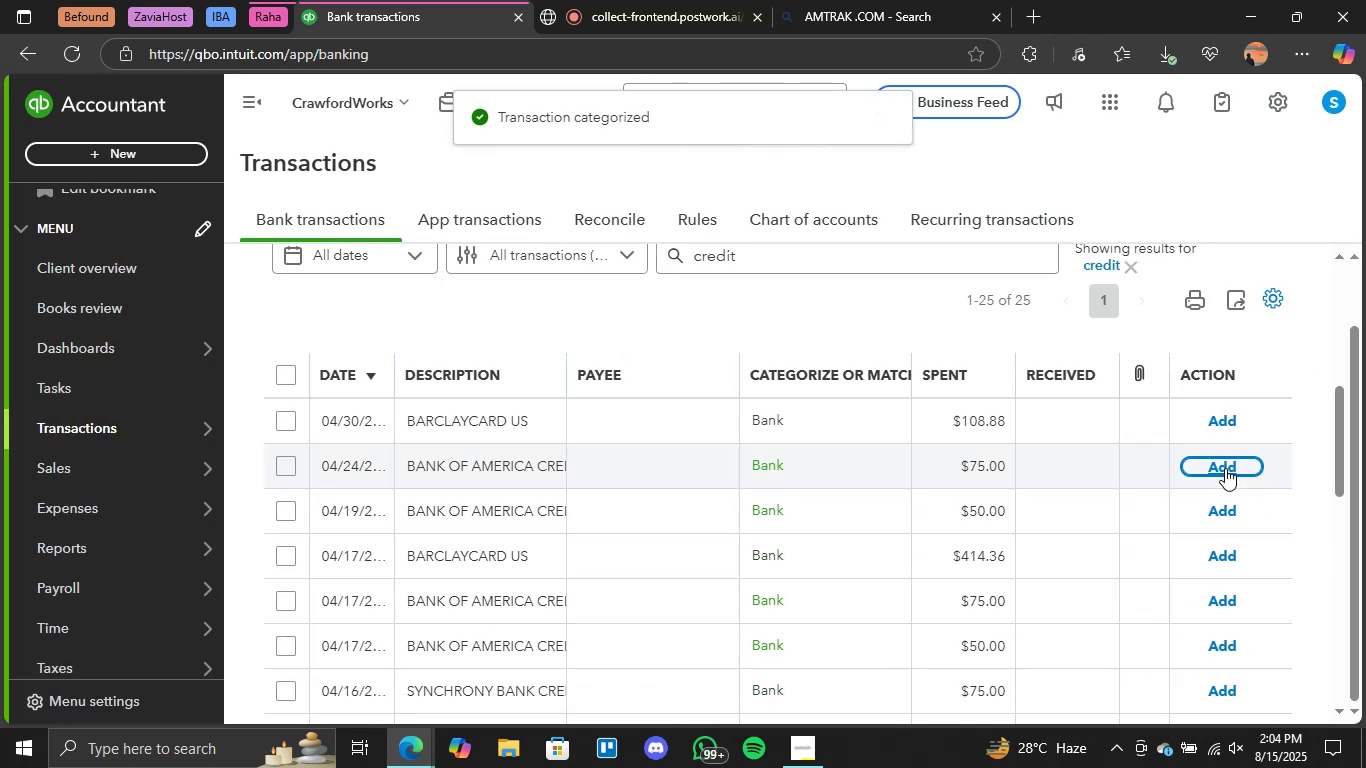 
left_click([1227, 470])
 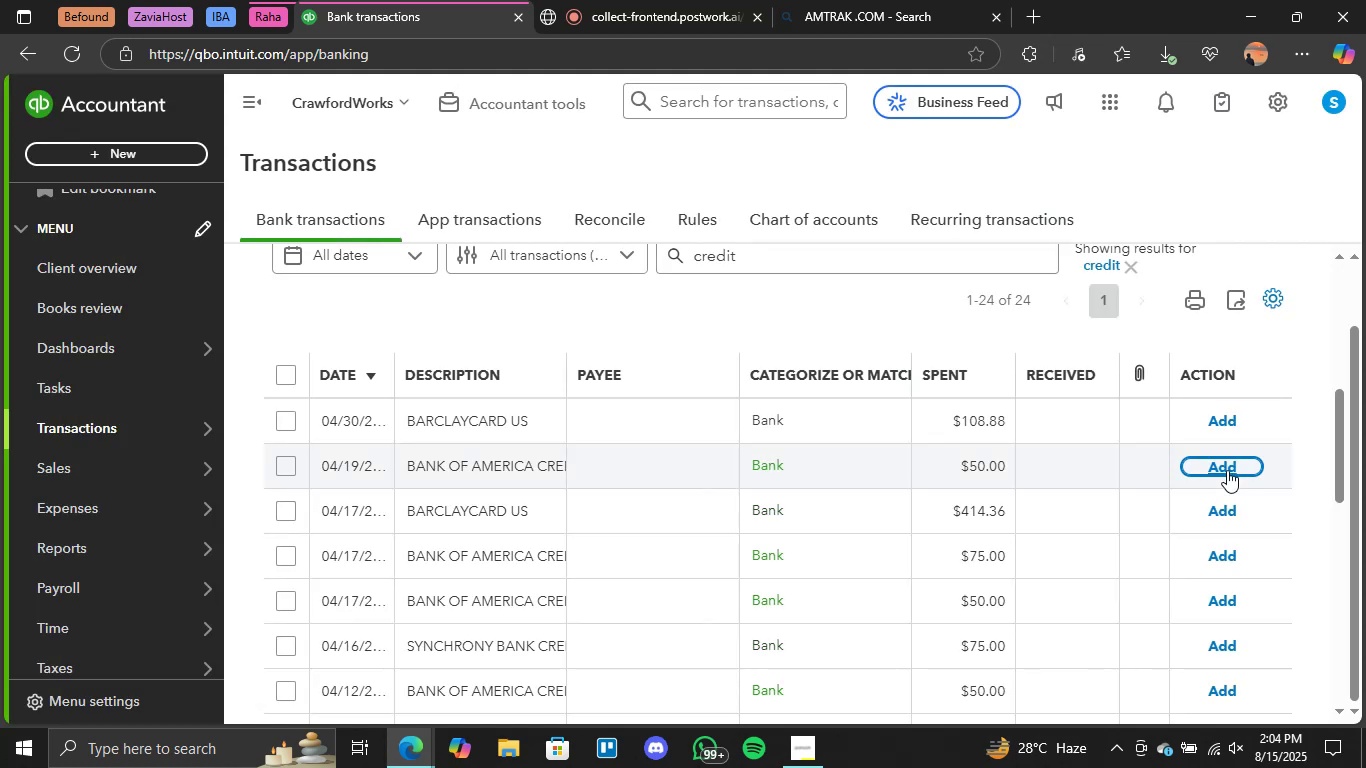 
left_click([1227, 470])
 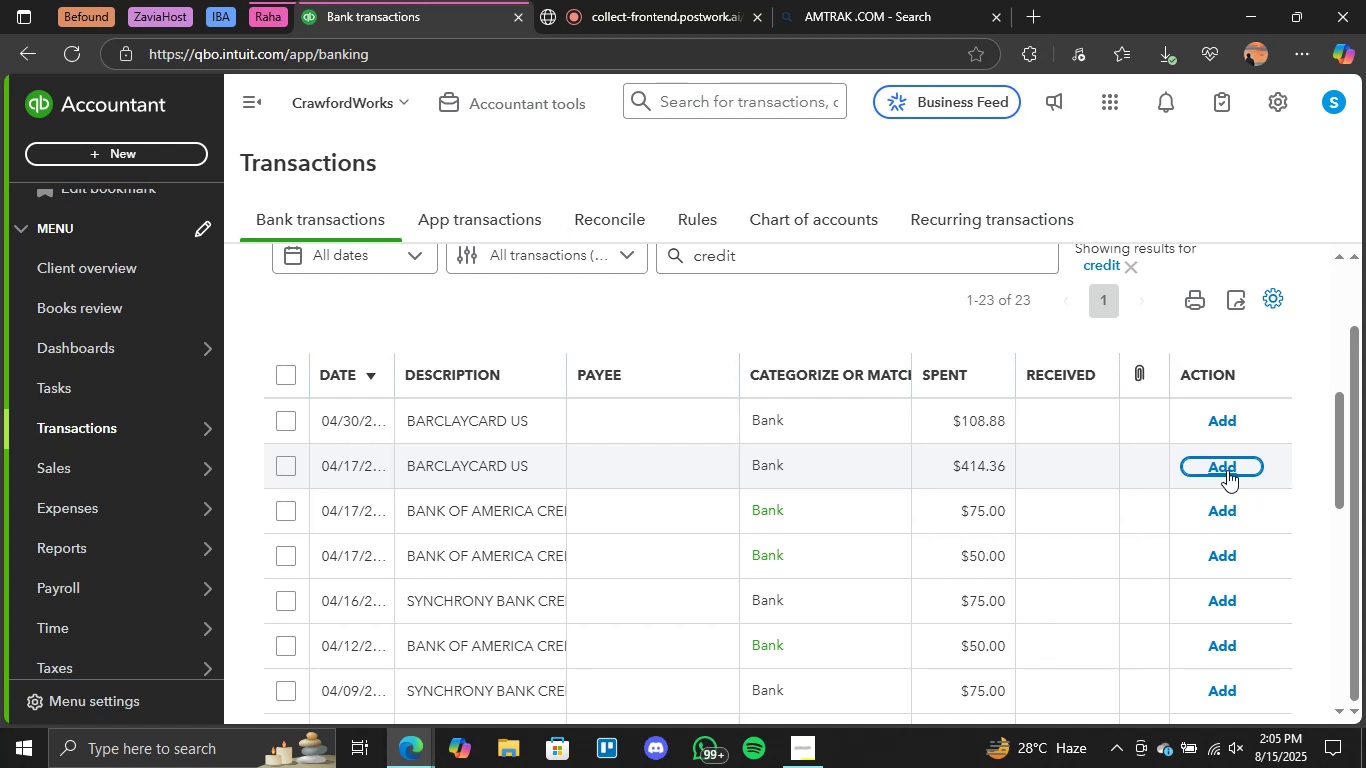 
wait(15.01)
 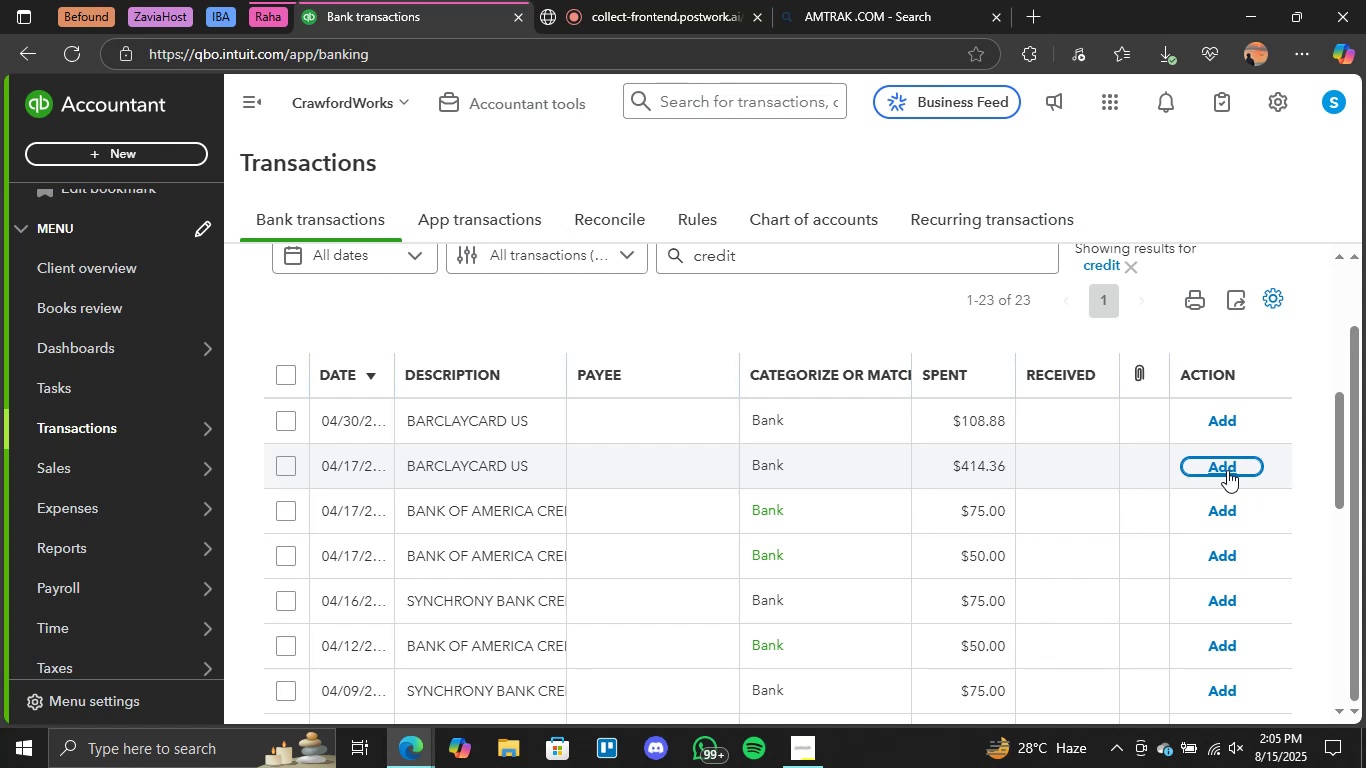 
left_click([1227, 510])
 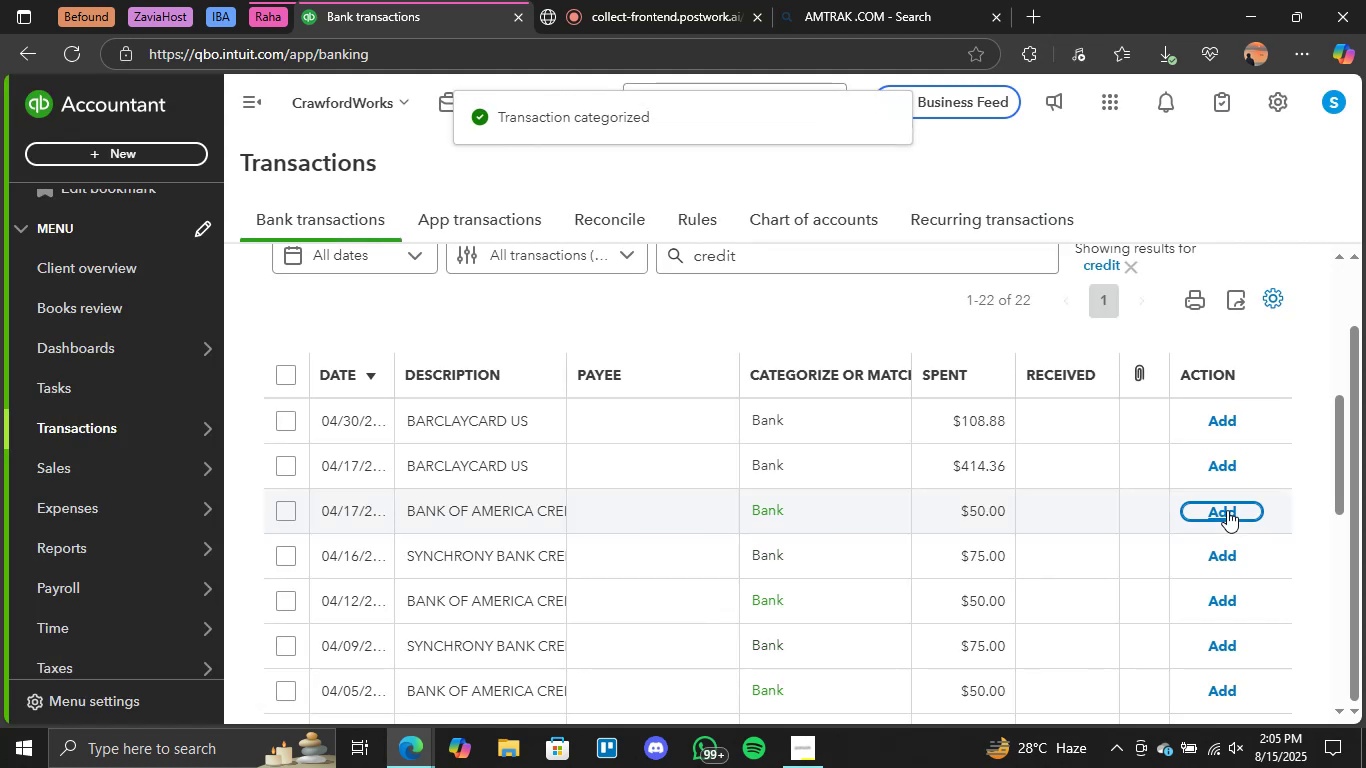 
wait(6.06)
 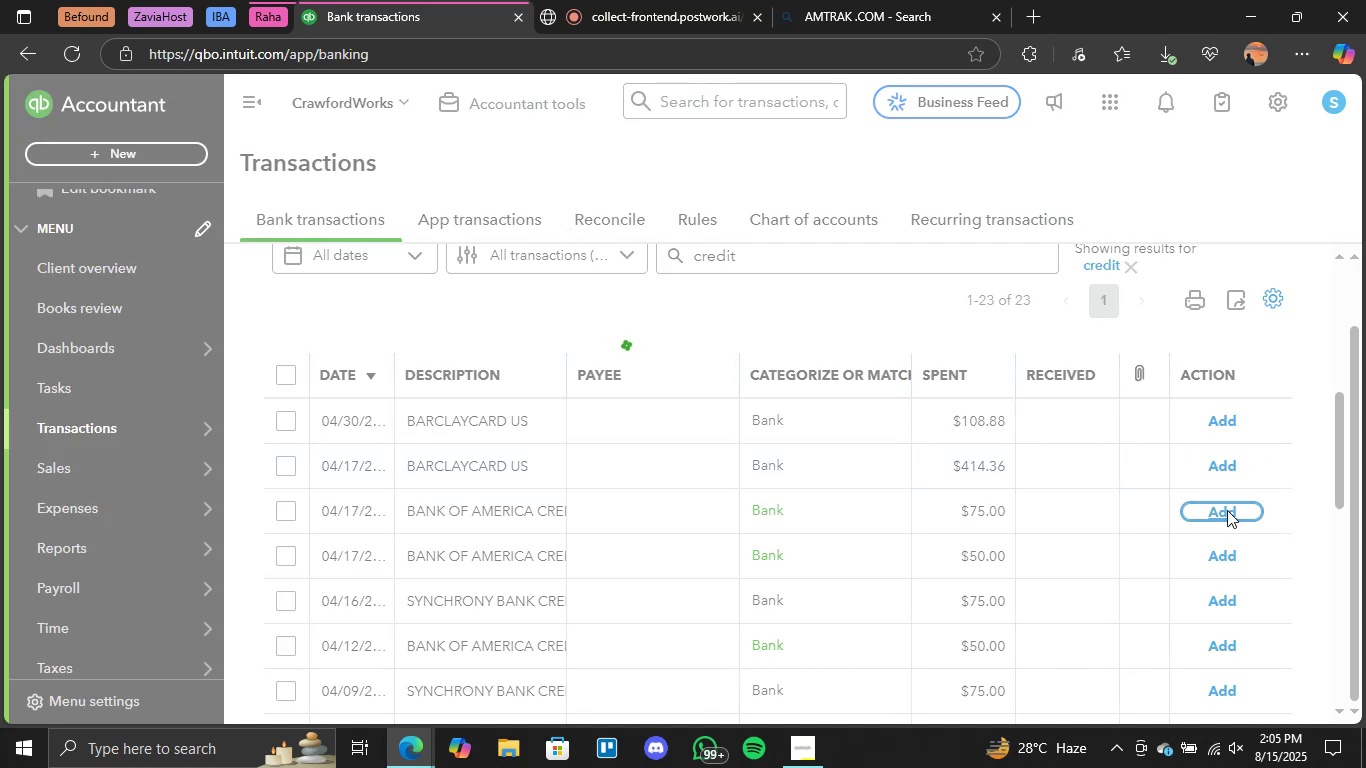 
left_click([1212, 511])
 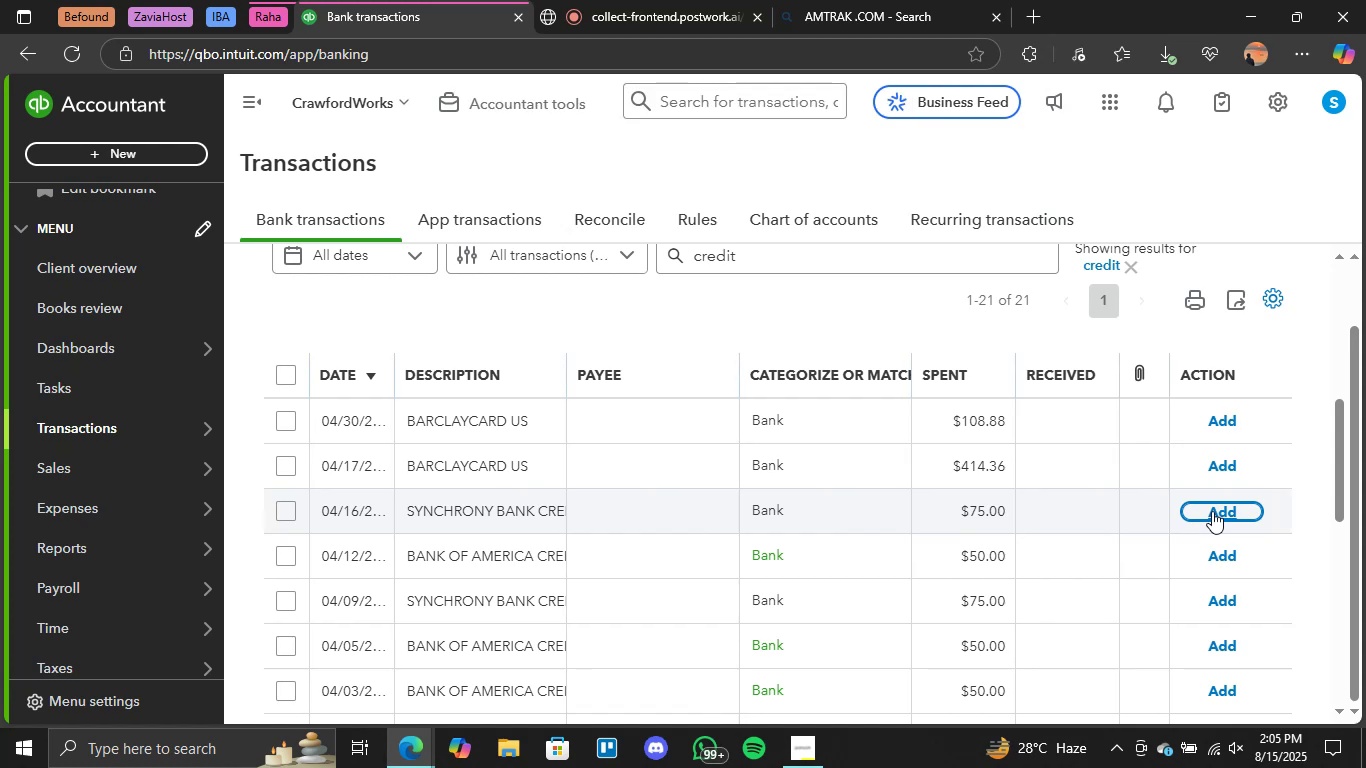 
wait(14.82)
 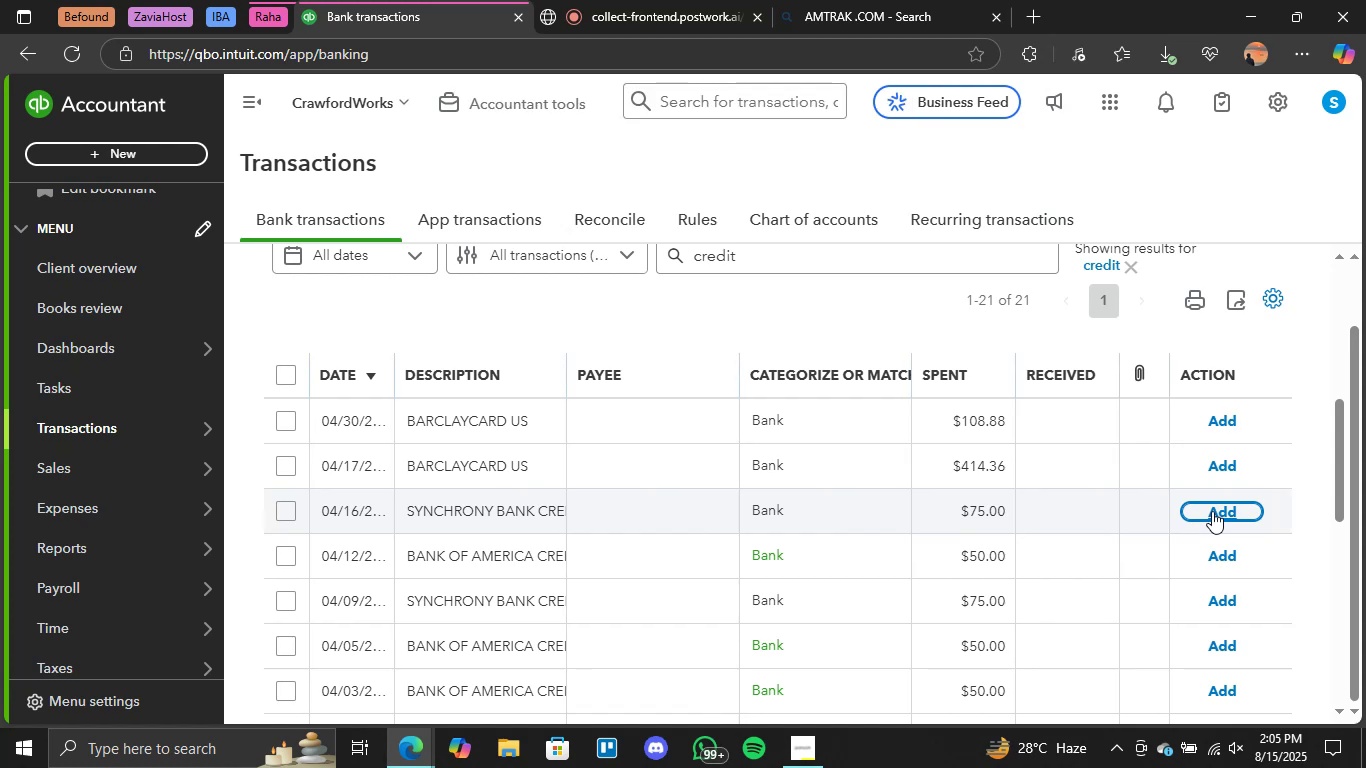 
left_click([1225, 561])
 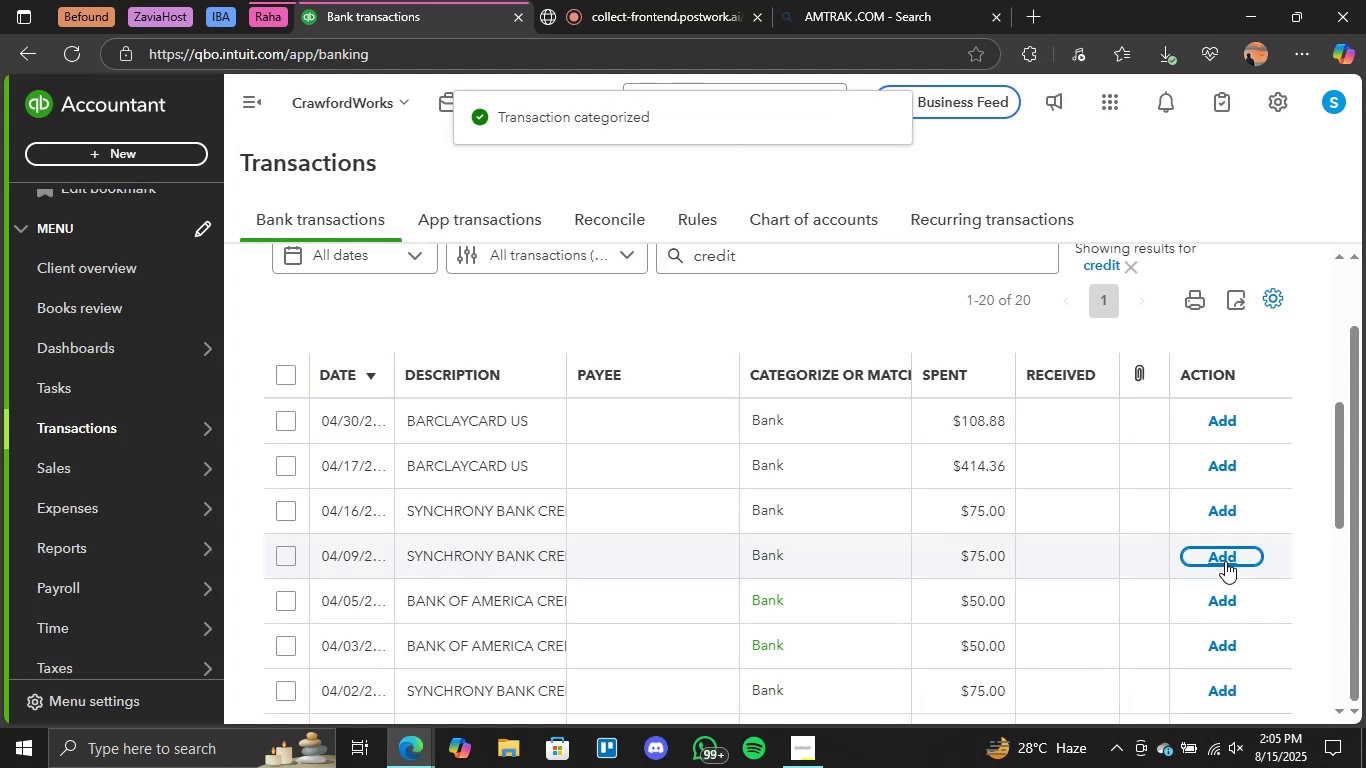 
wait(6.76)
 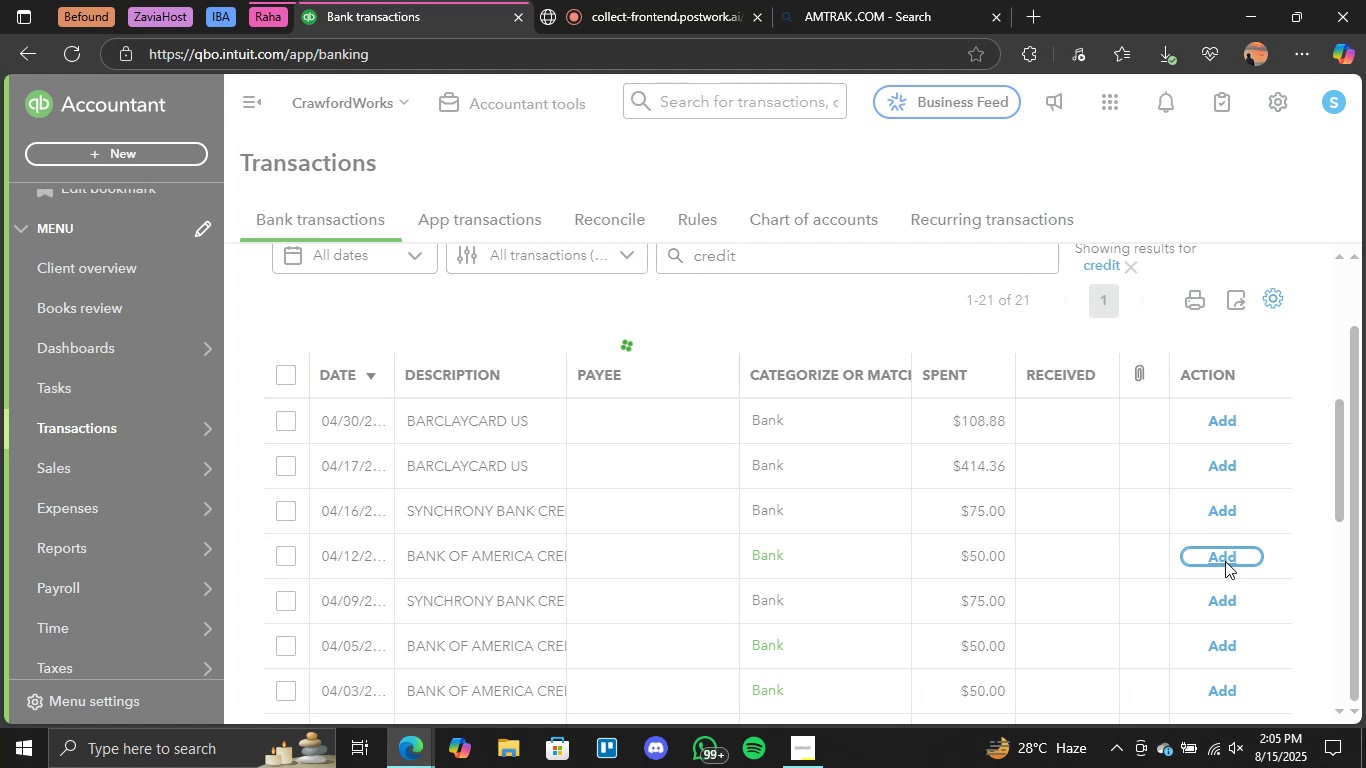 
left_click([1224, 603])
 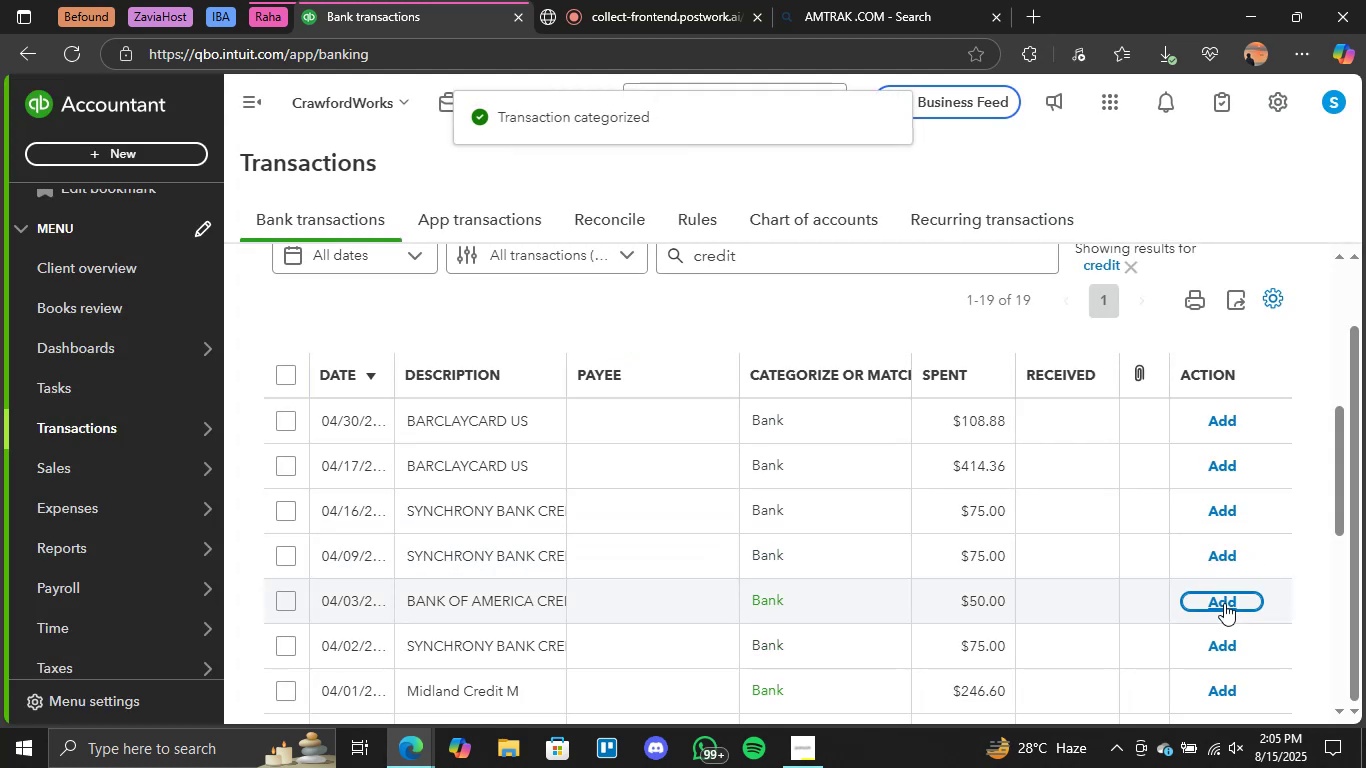 
scroll: coordinate [1224, 602], scroll_direction: down, amount: 1.0
 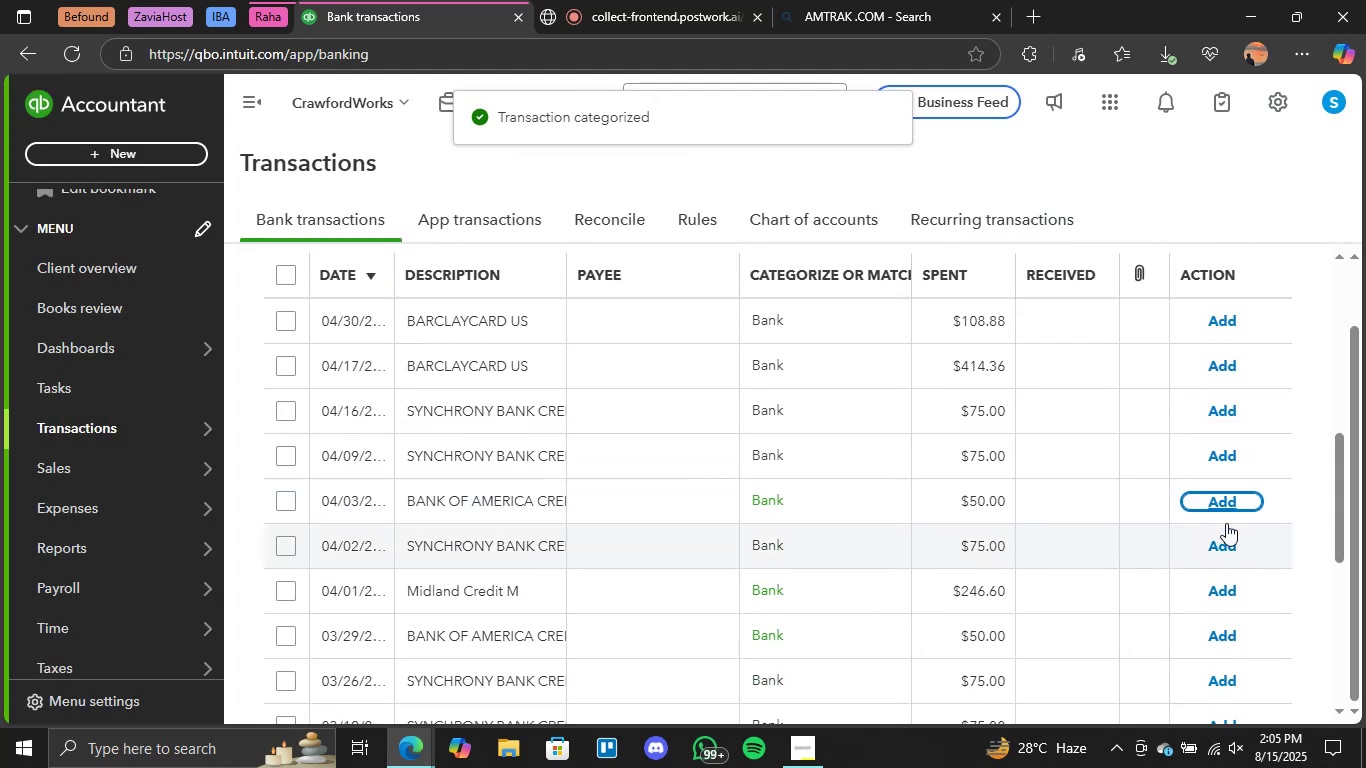 
left_click([1223, 508])
 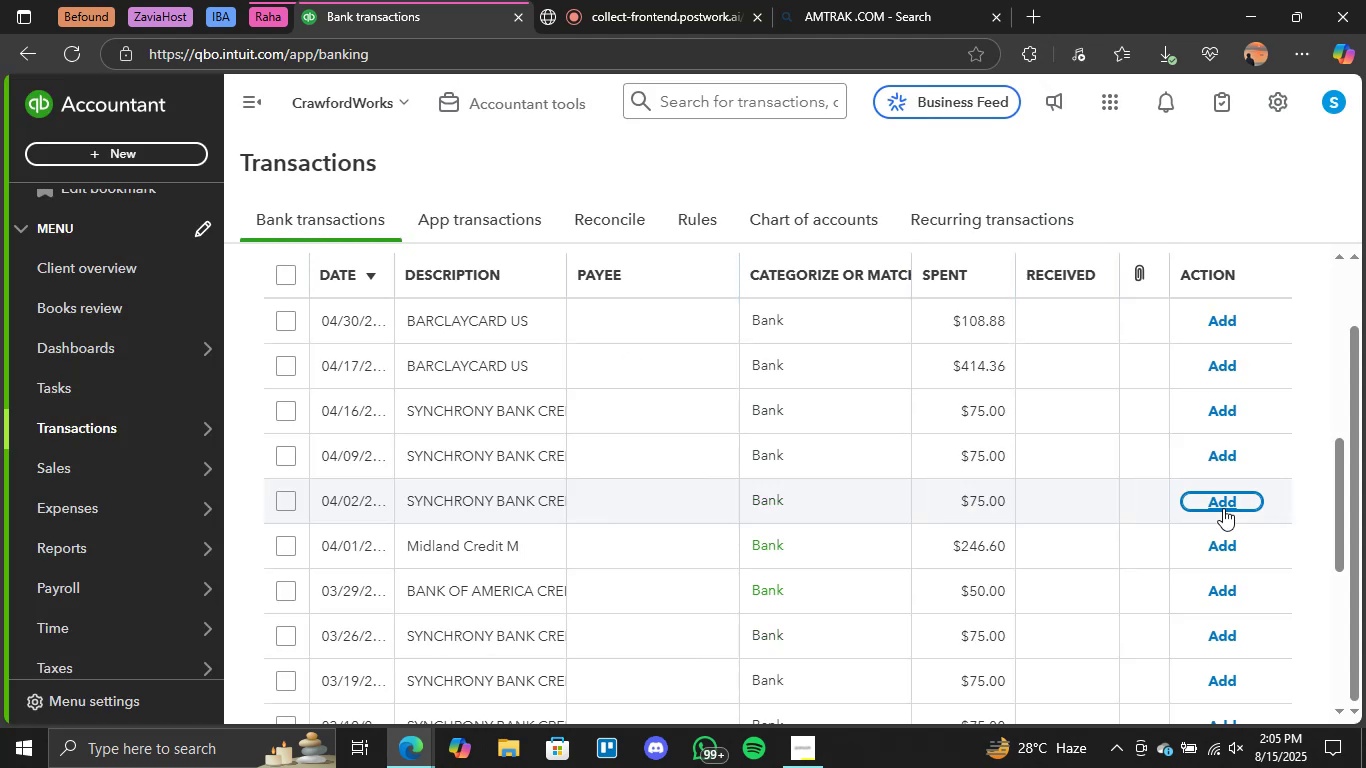 
left_click([1222, 548])
 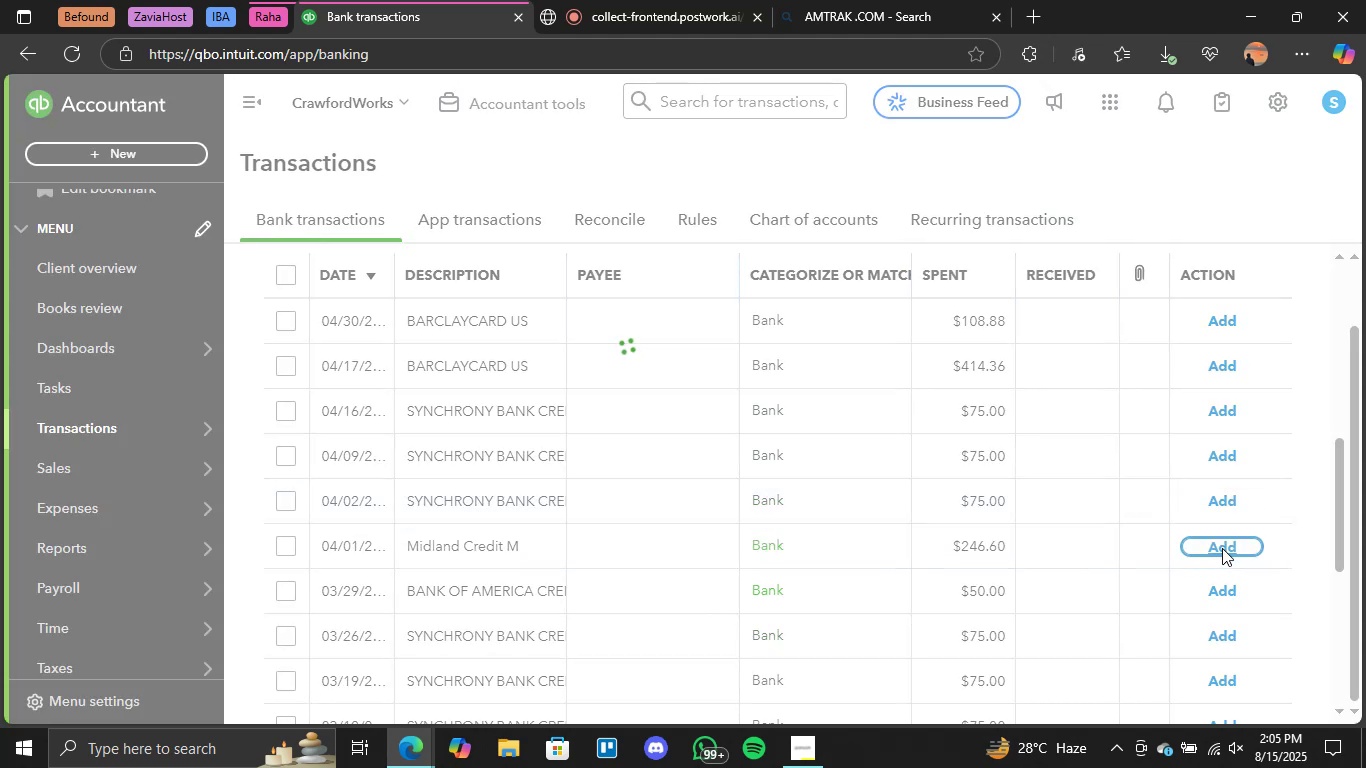 
wait(8.51)
 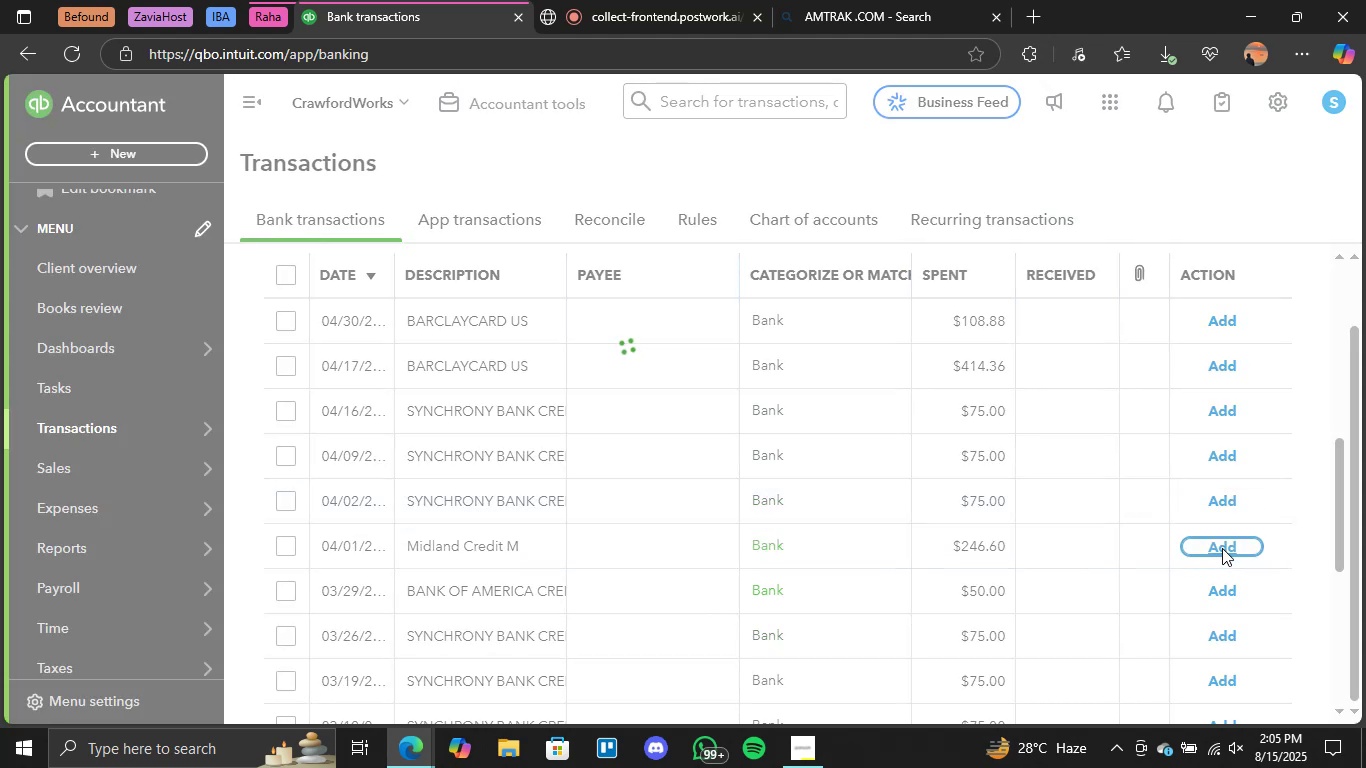 
left_click([1220, 546])
 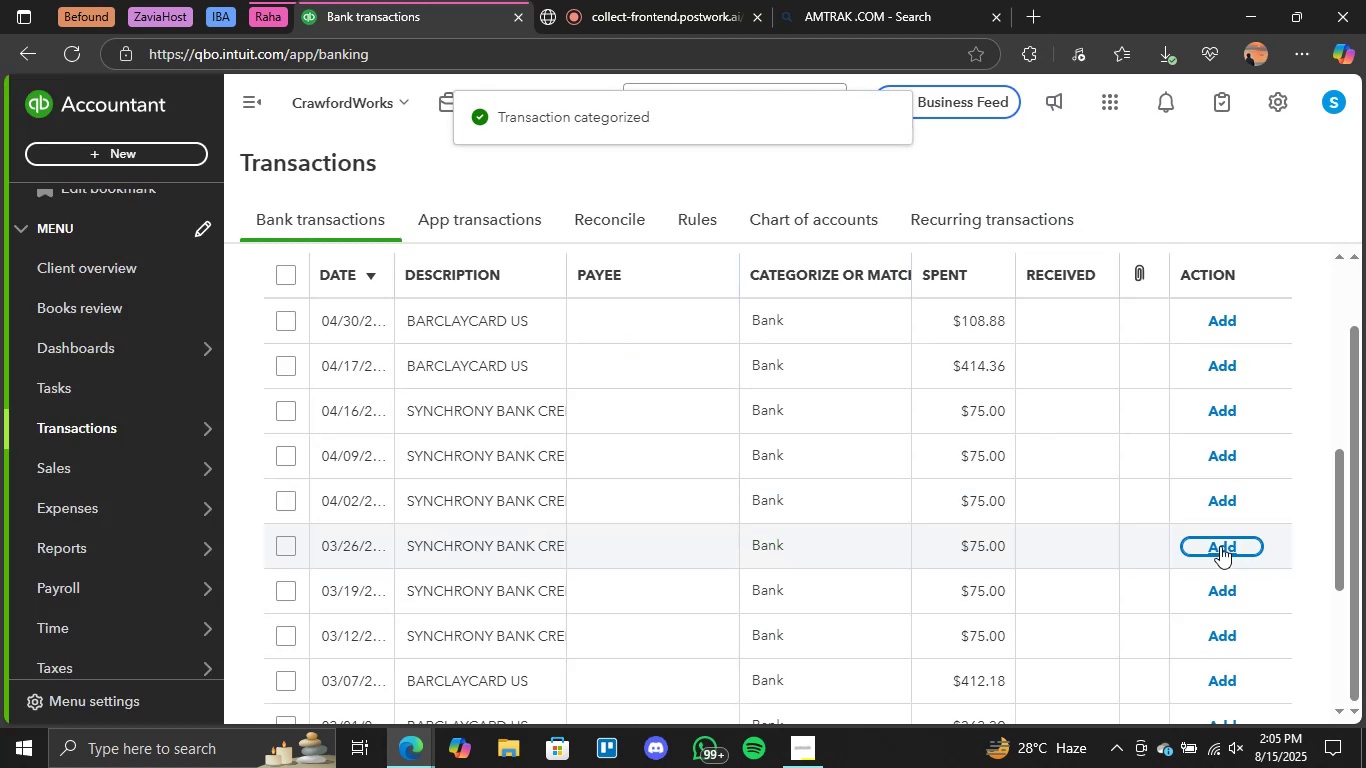 
wait(6.29)
 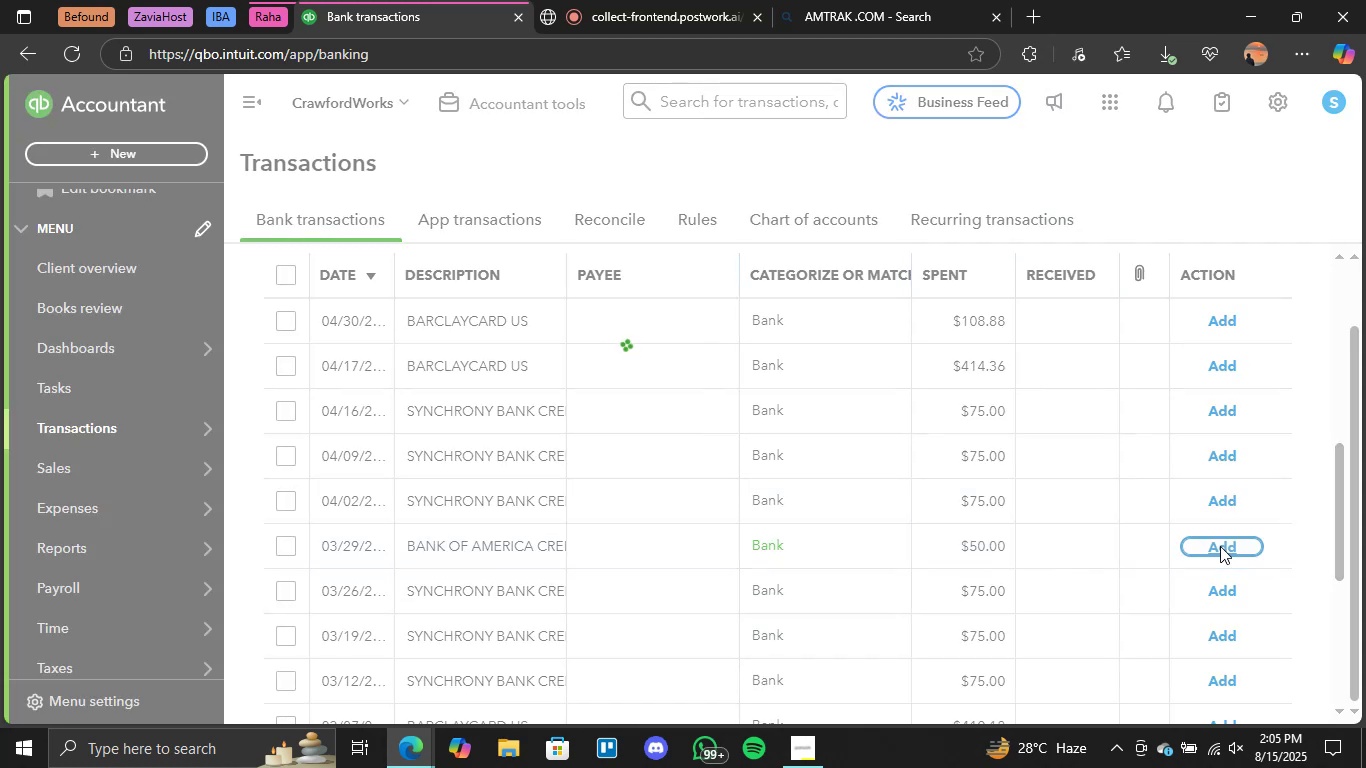 
scroll: coordinate [1214, 536], scroll_direction: down, amount: 6.0
 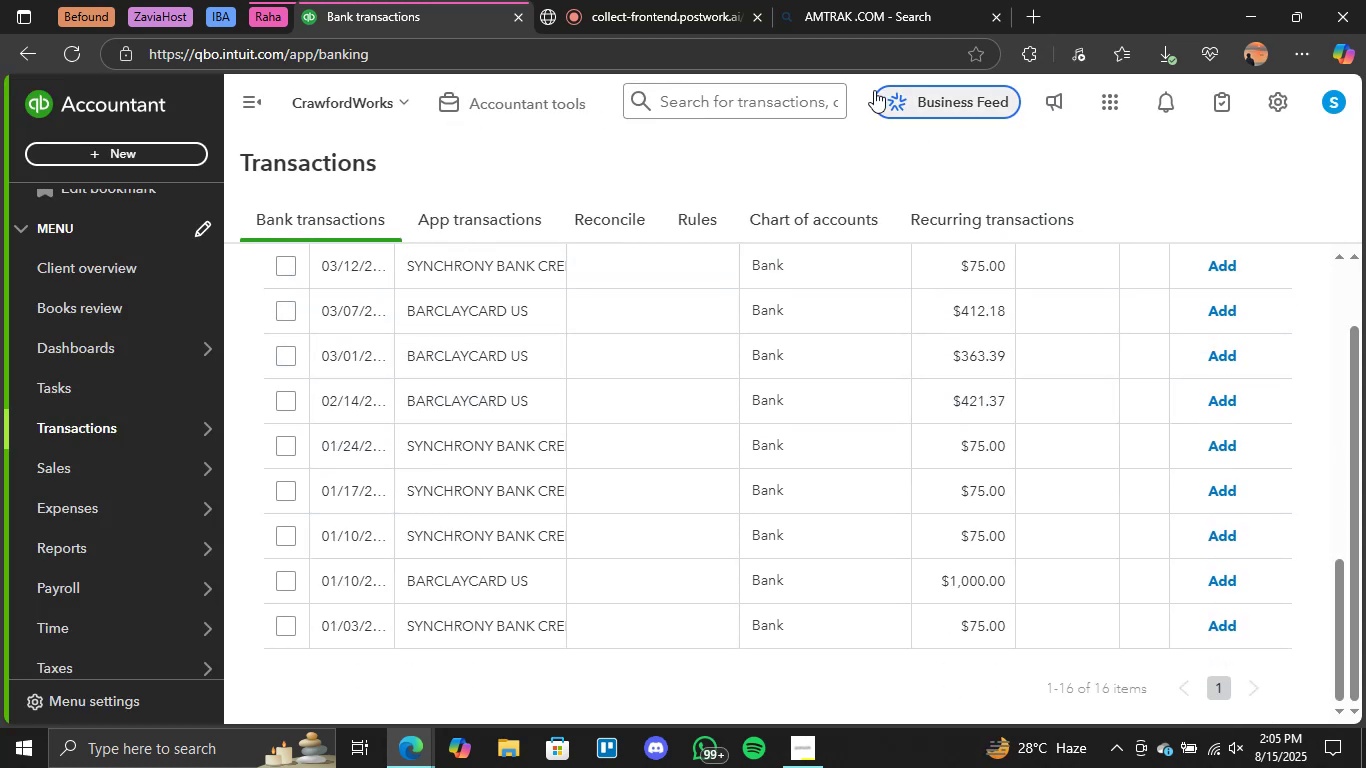 